 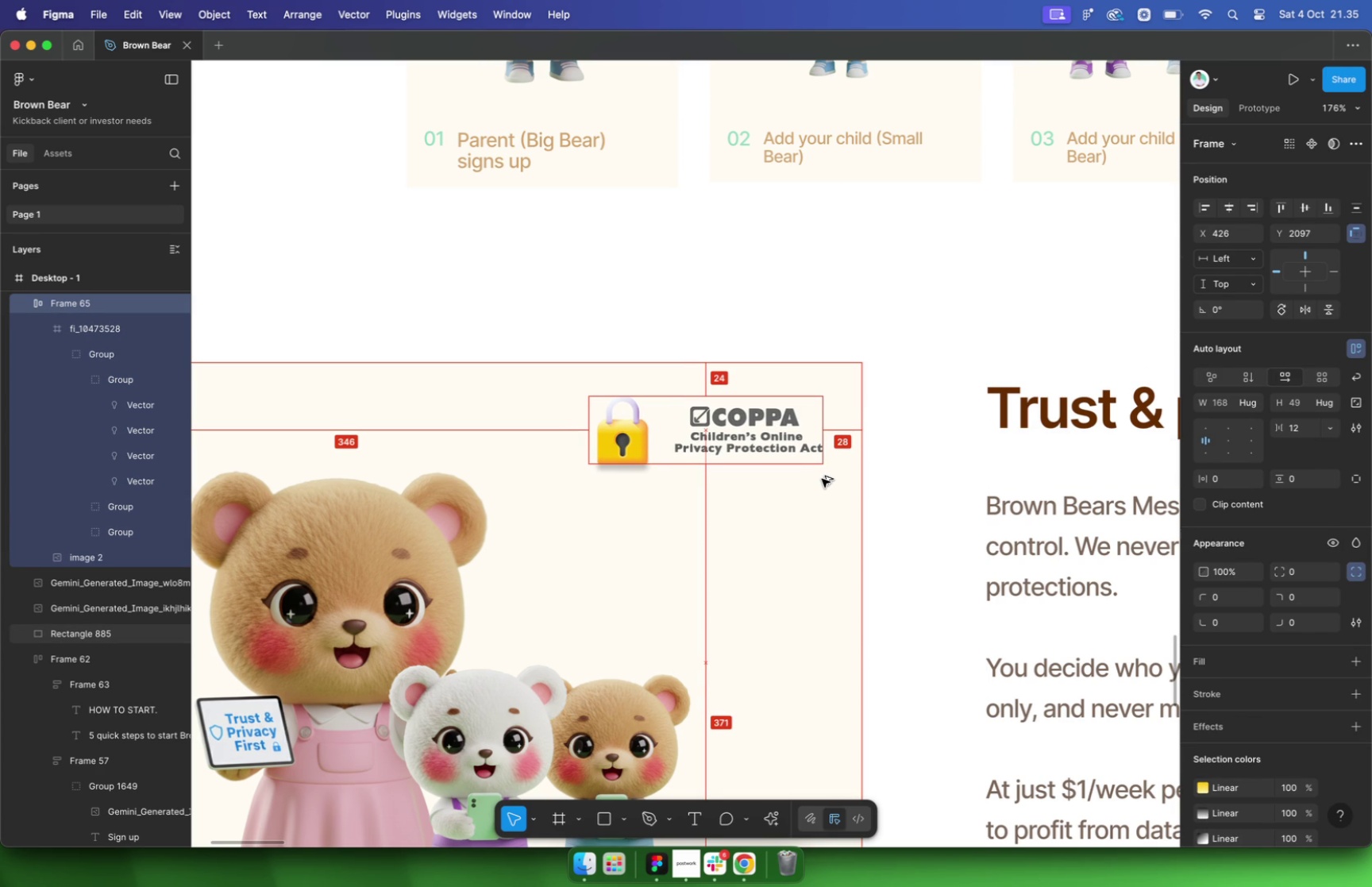 
key(Alt+ArrowDown)
 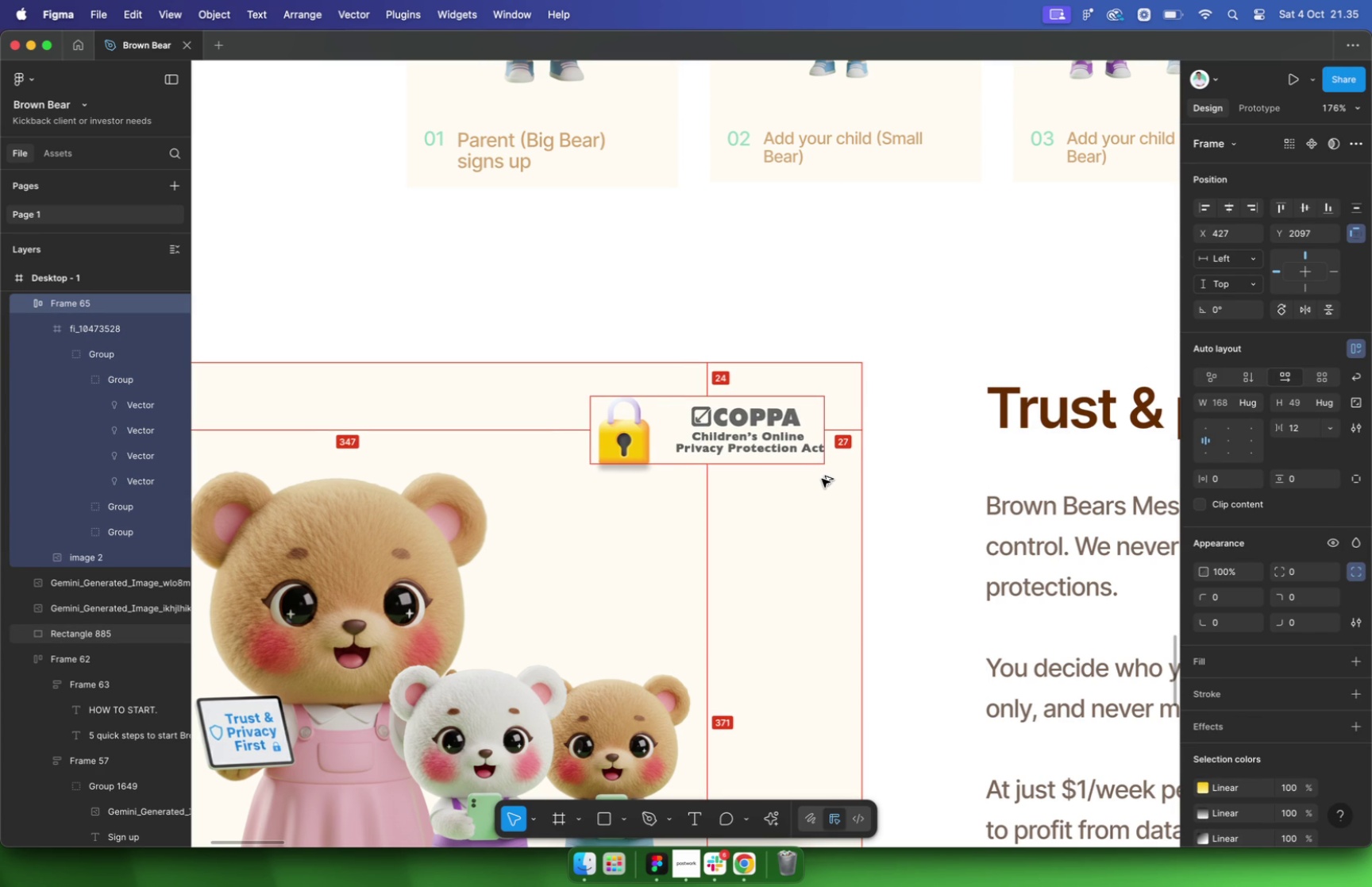 
key(Alt+ArrowRight)
 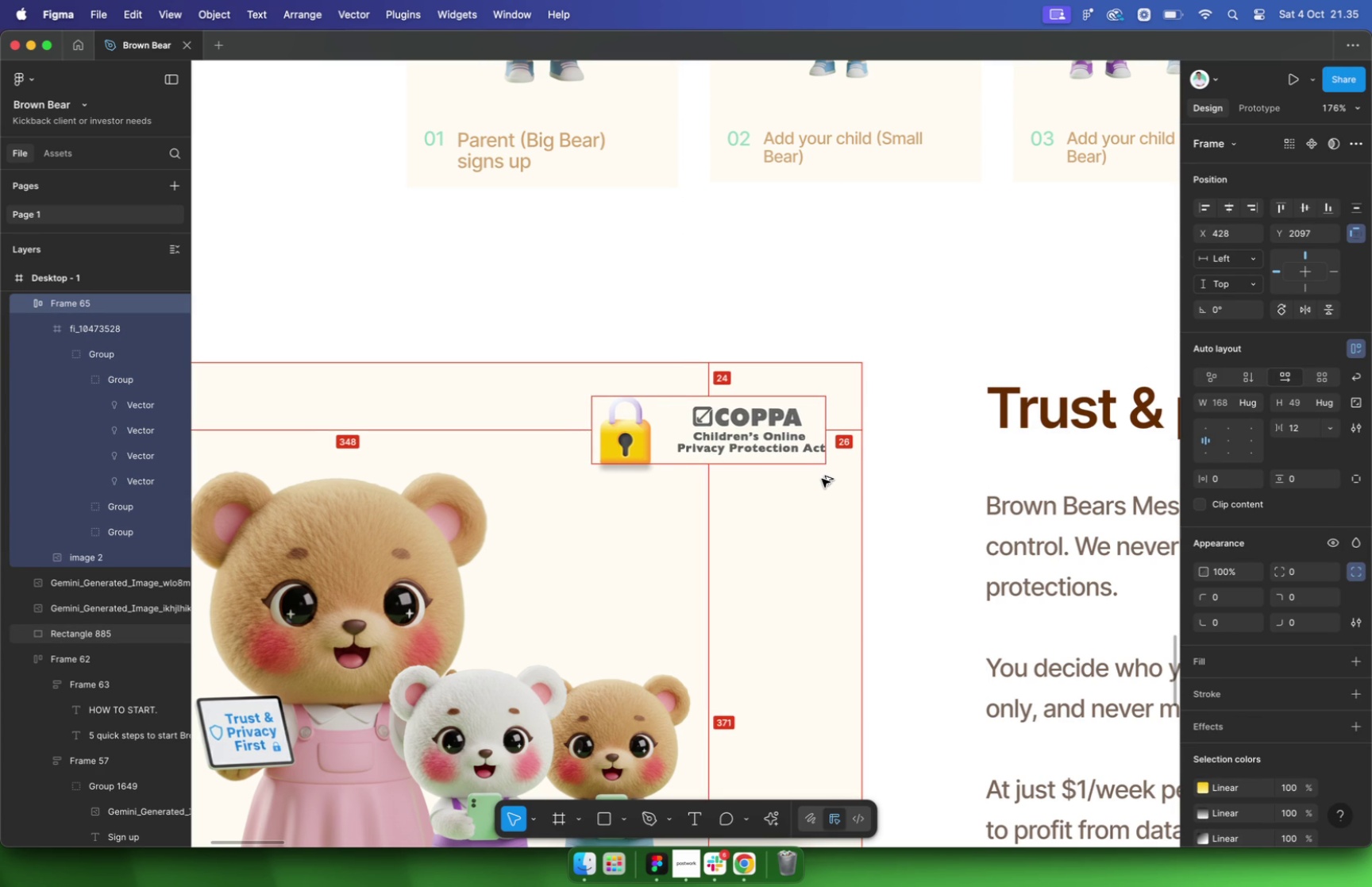 
key(Alt+ArrowRight)
 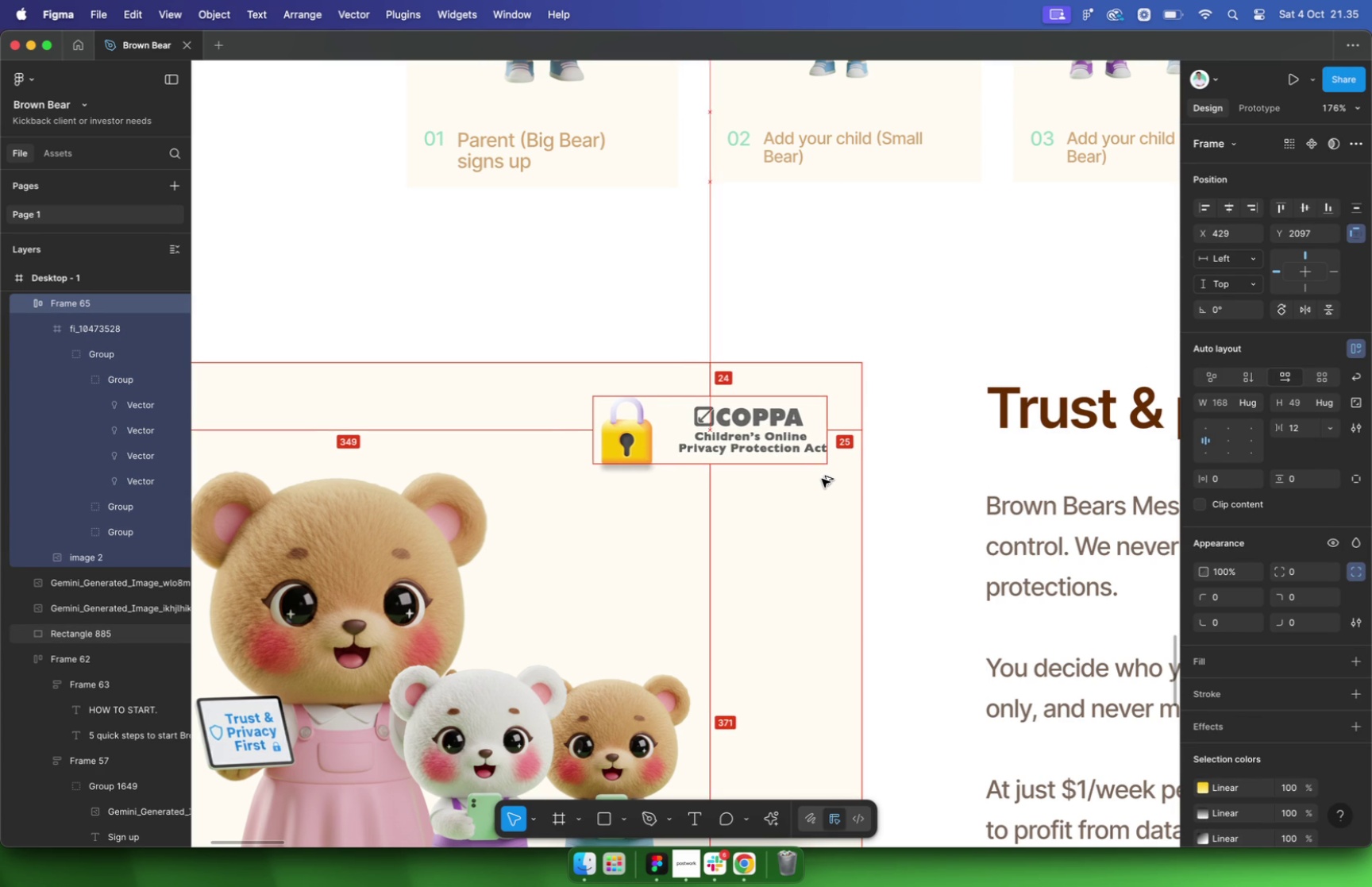 
key(Alt+ArrowRight)
 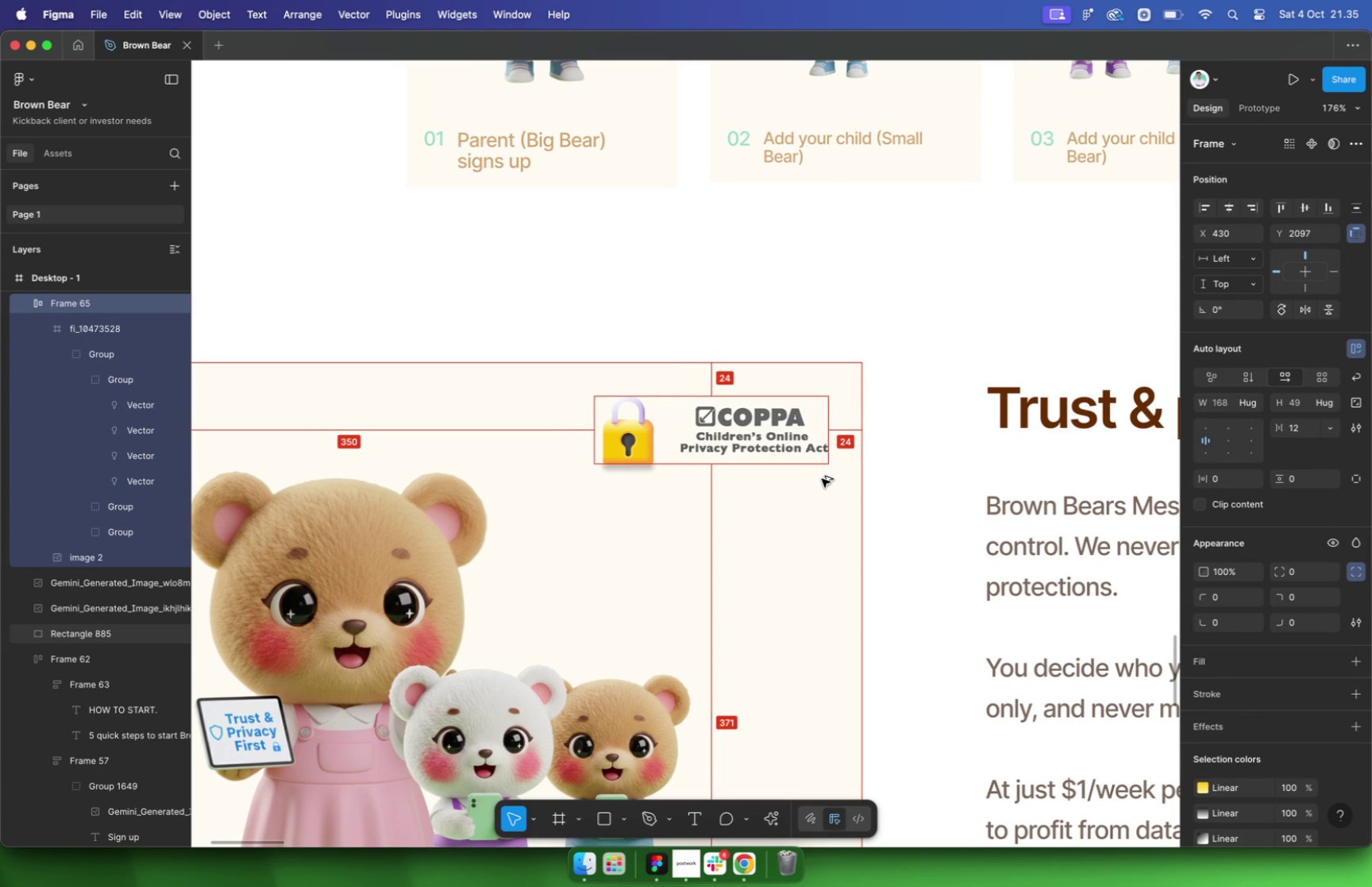 
key(Alt+ArrowRight)